 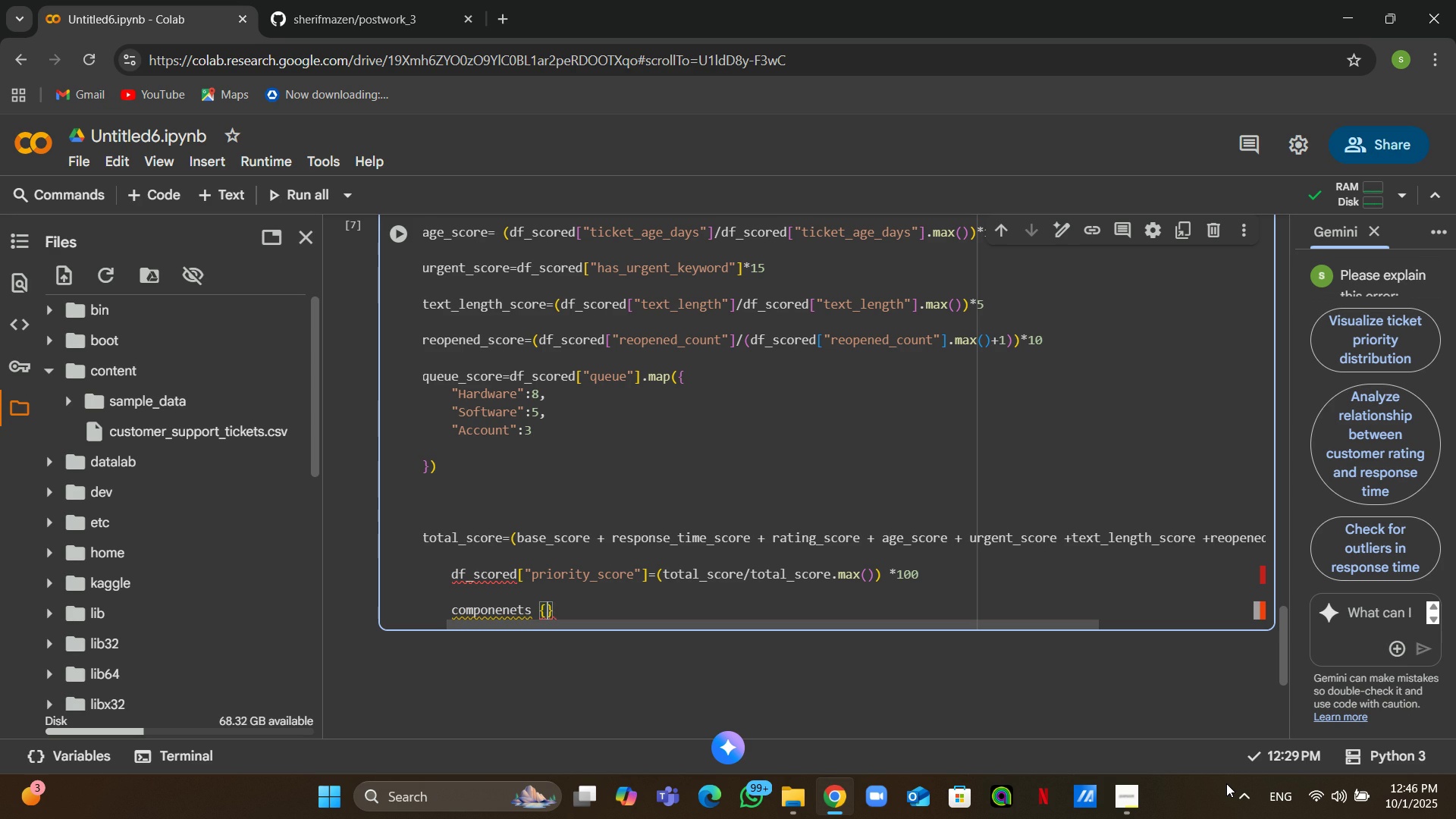 
key(Enter)
 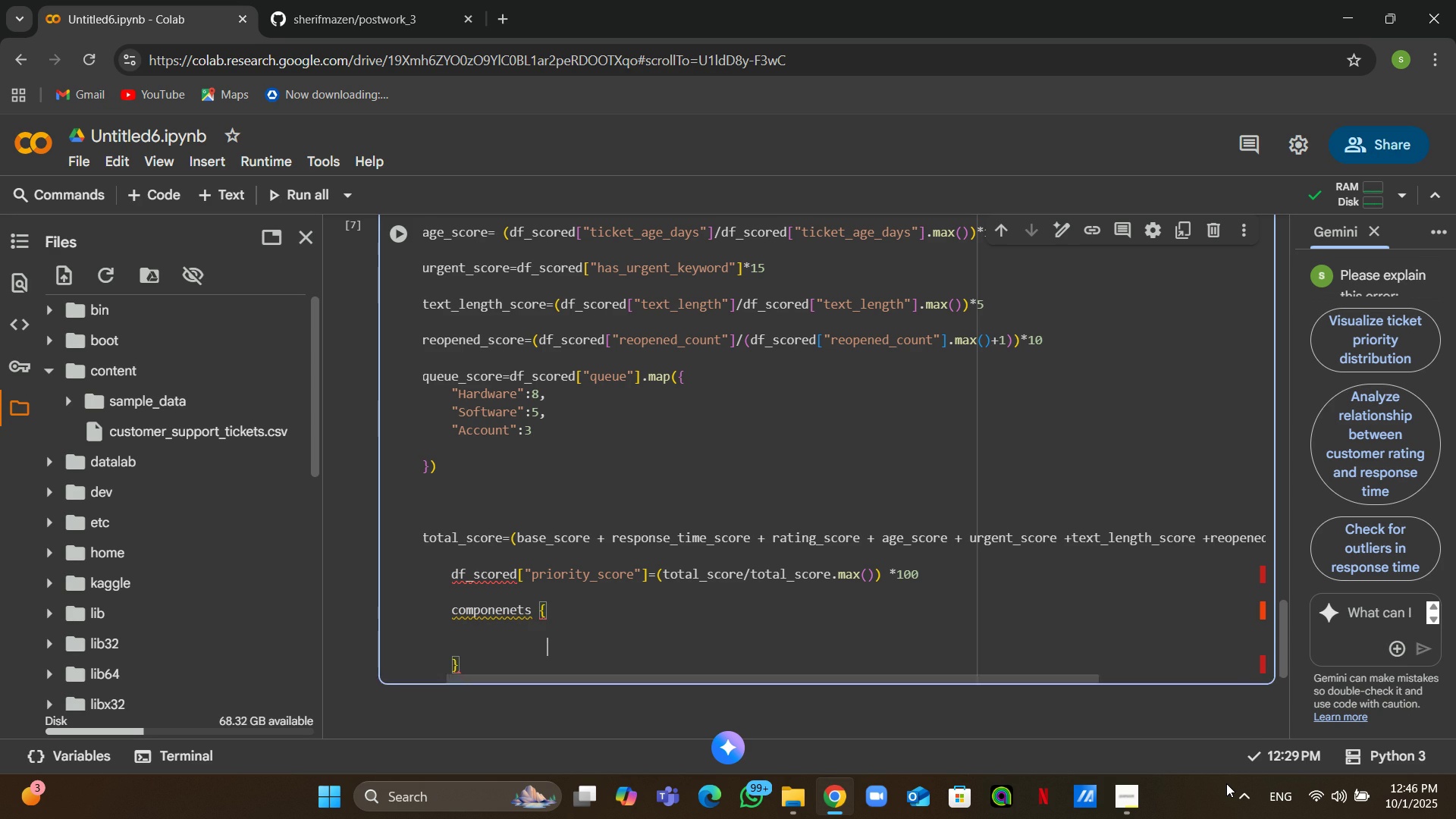 
key(Enter)
 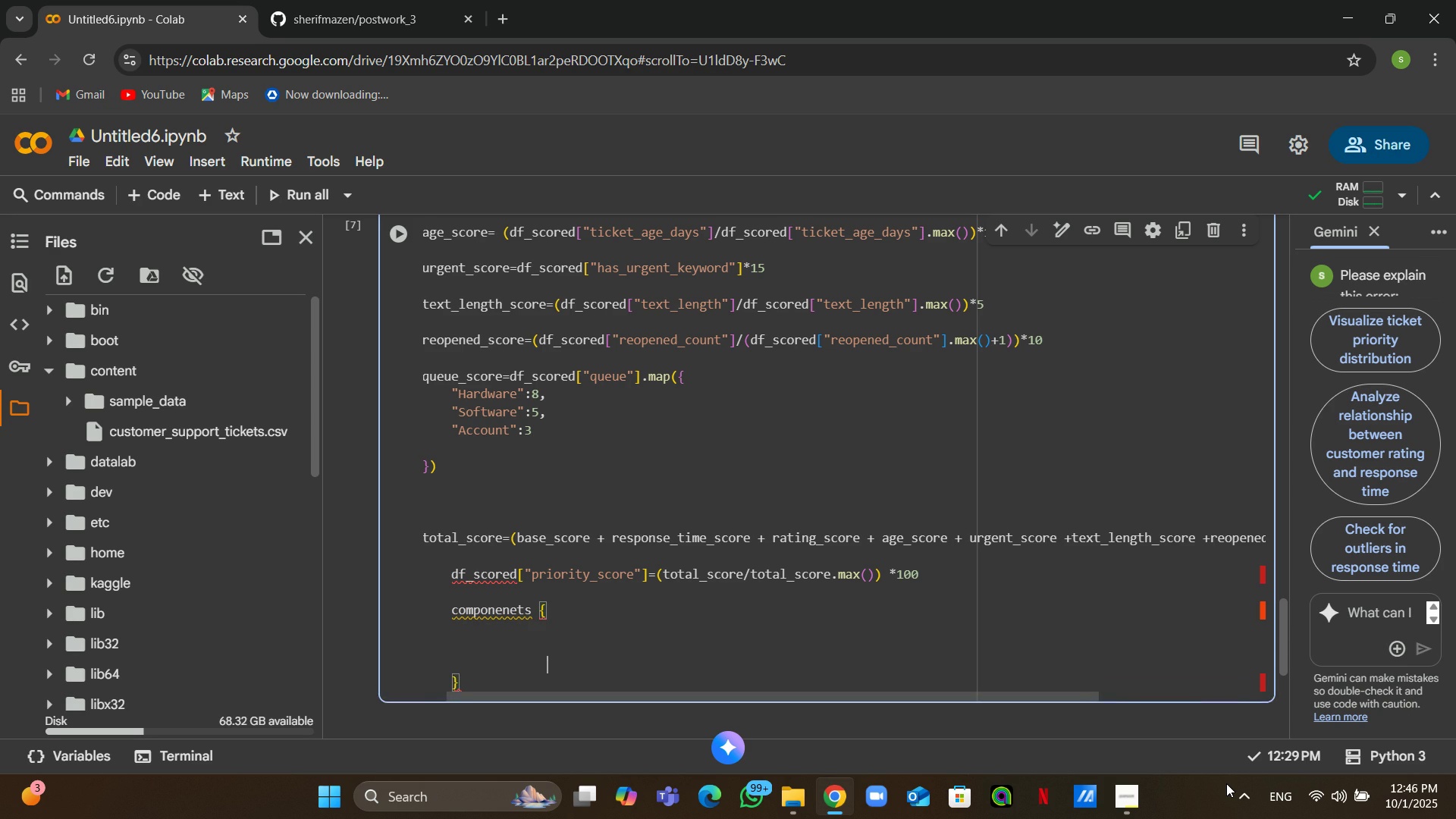 
key(Enter)
 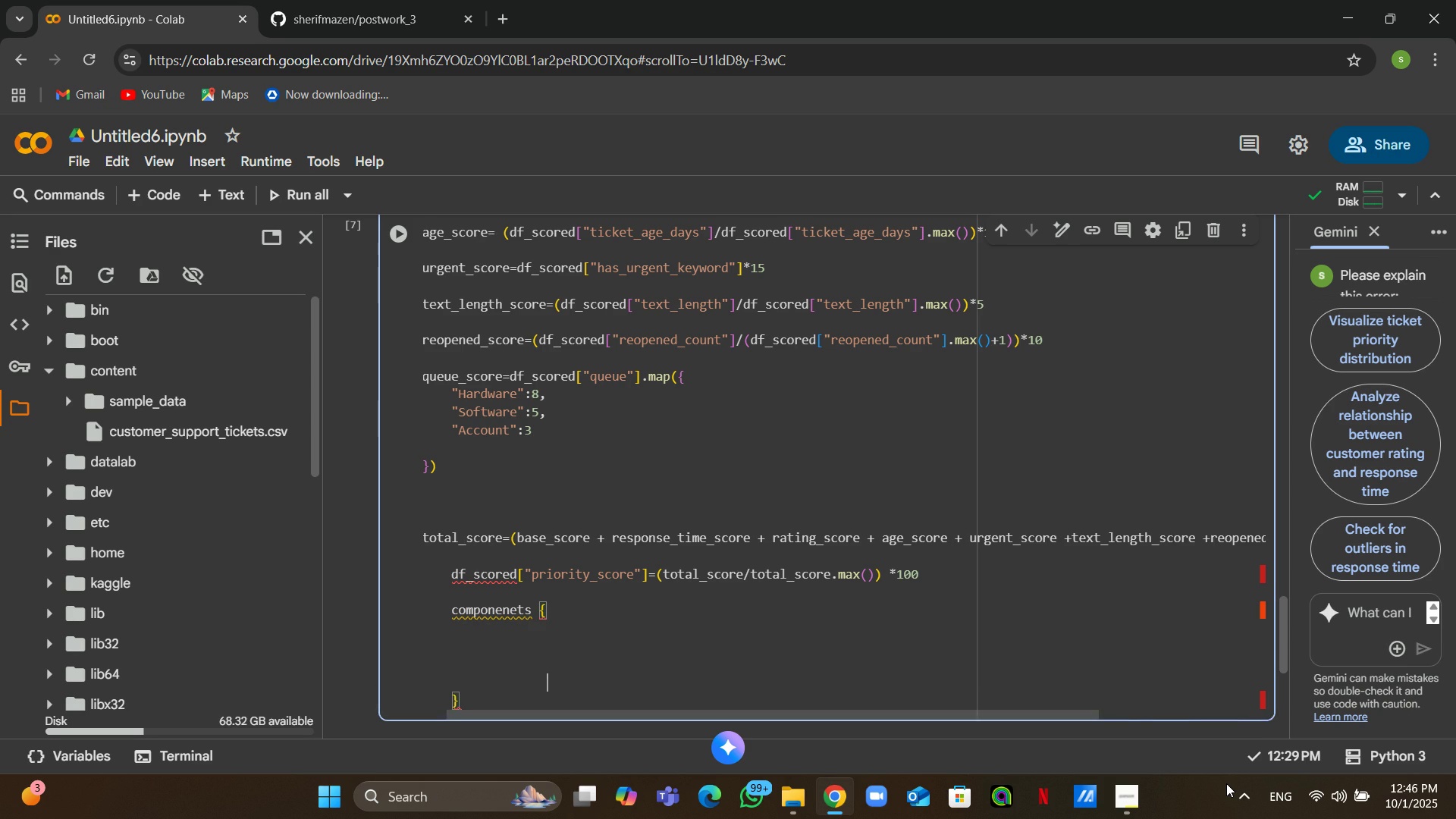 
key(Enter)
 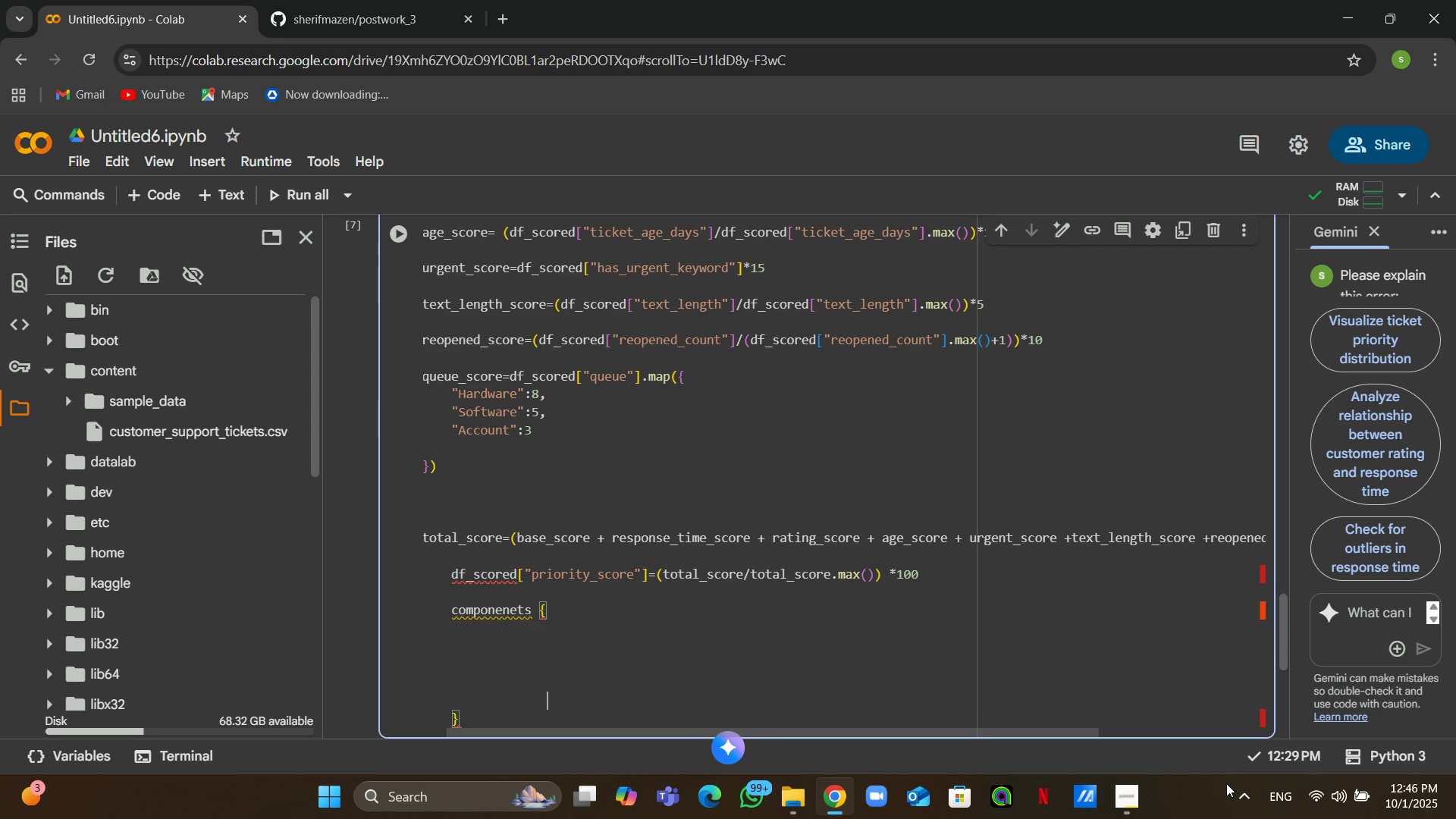 
key(Enter)
 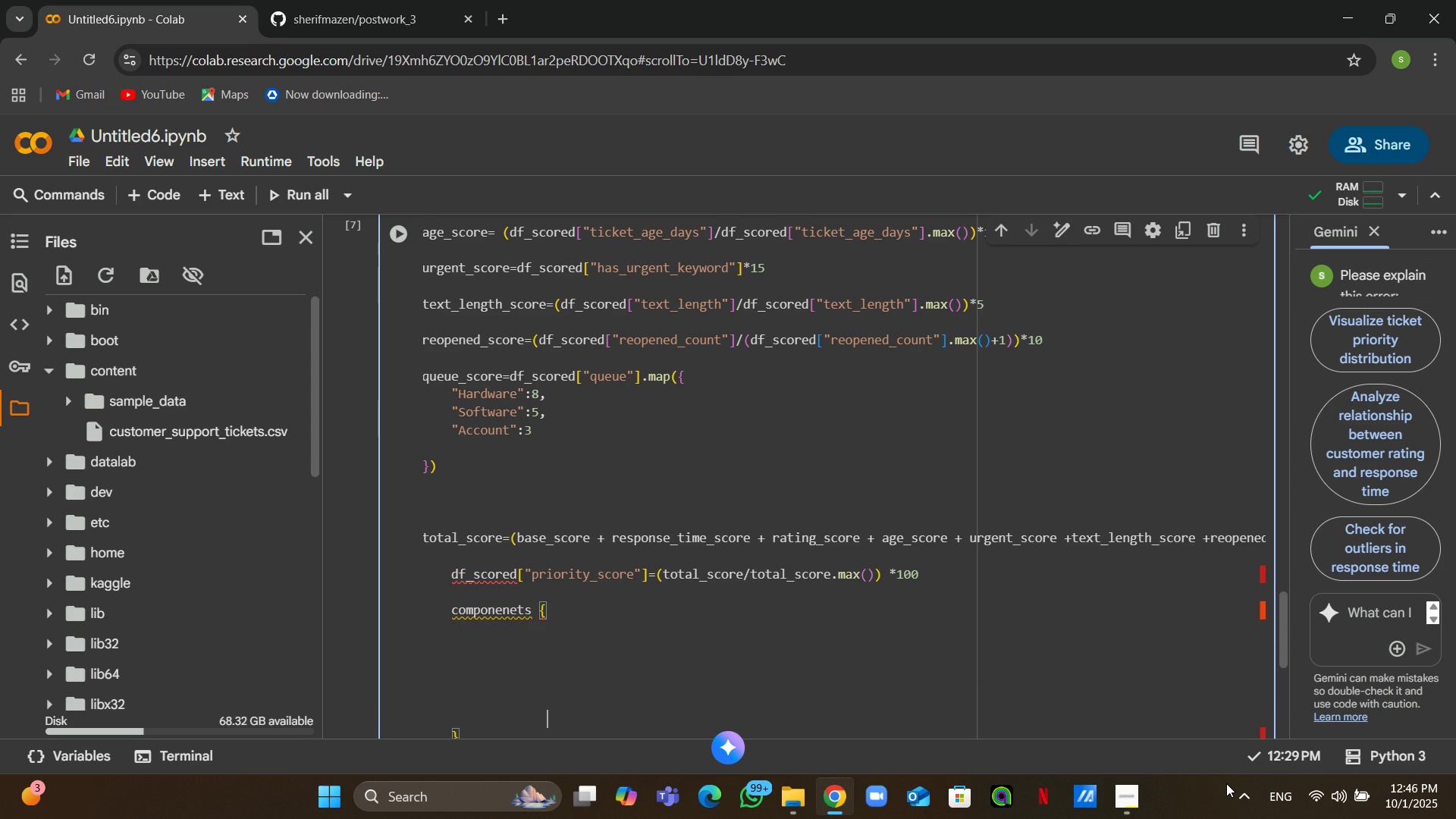 
key(Enter)
 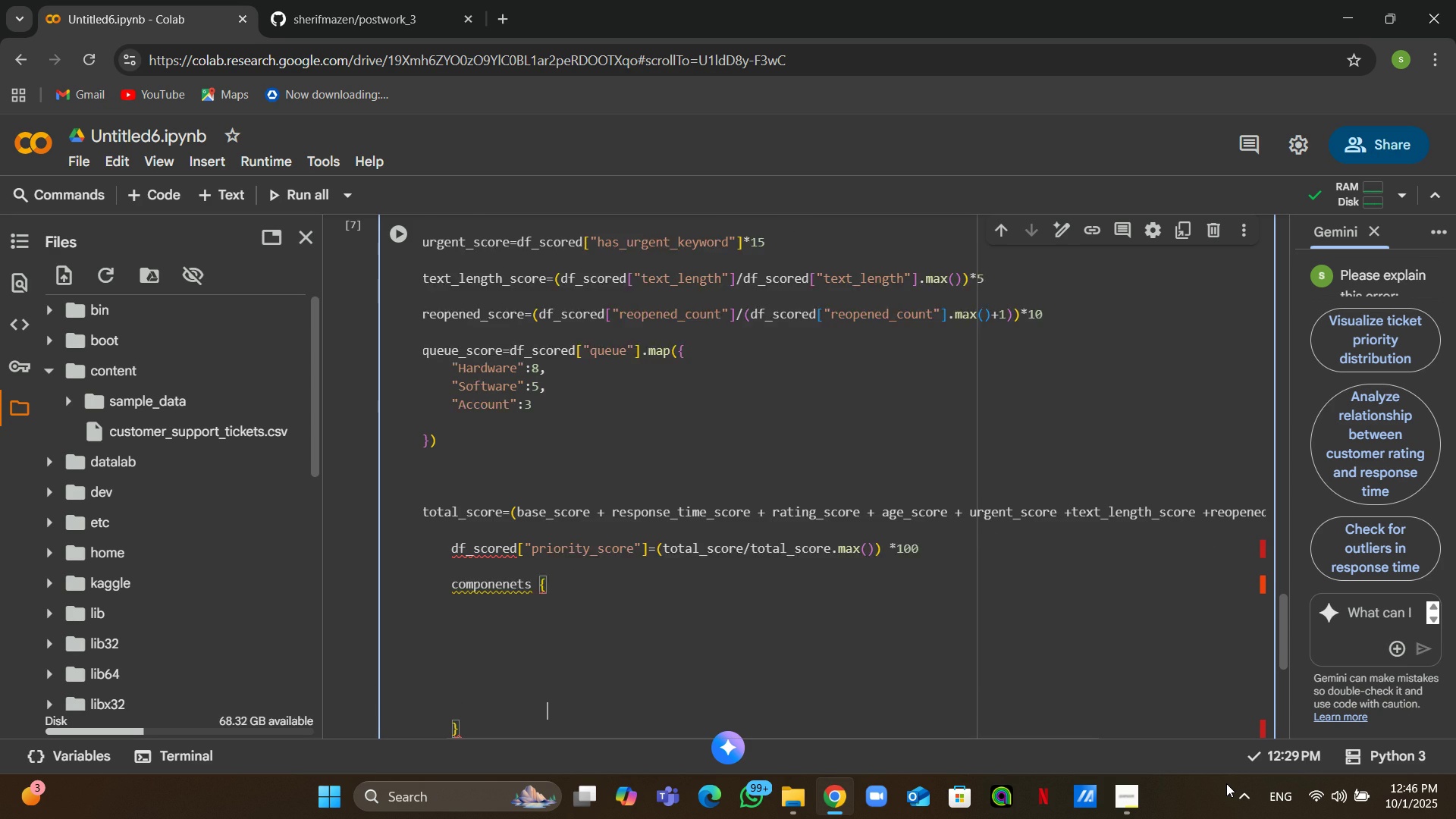 
key(Enter)
 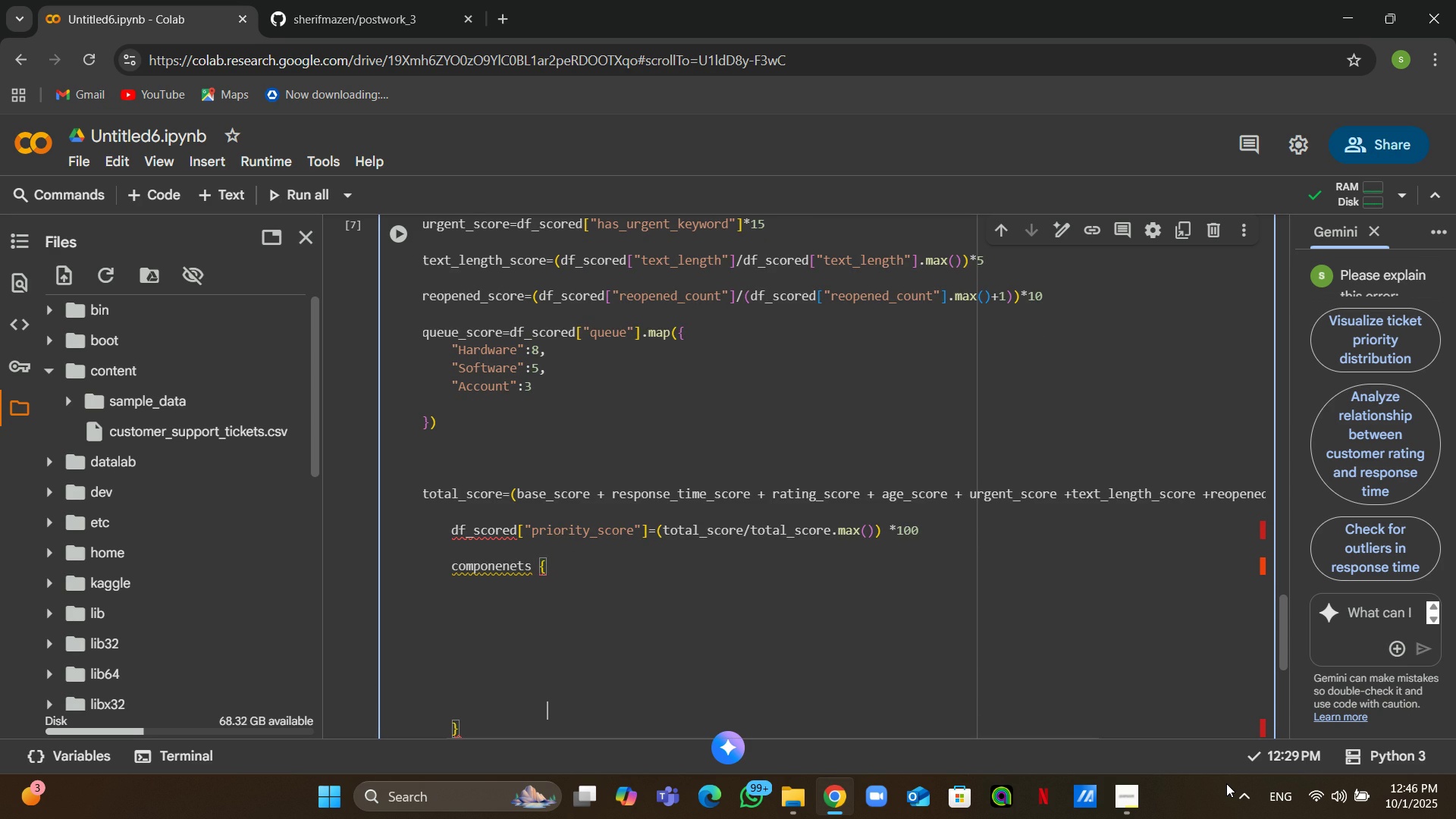 
key(Enter)
 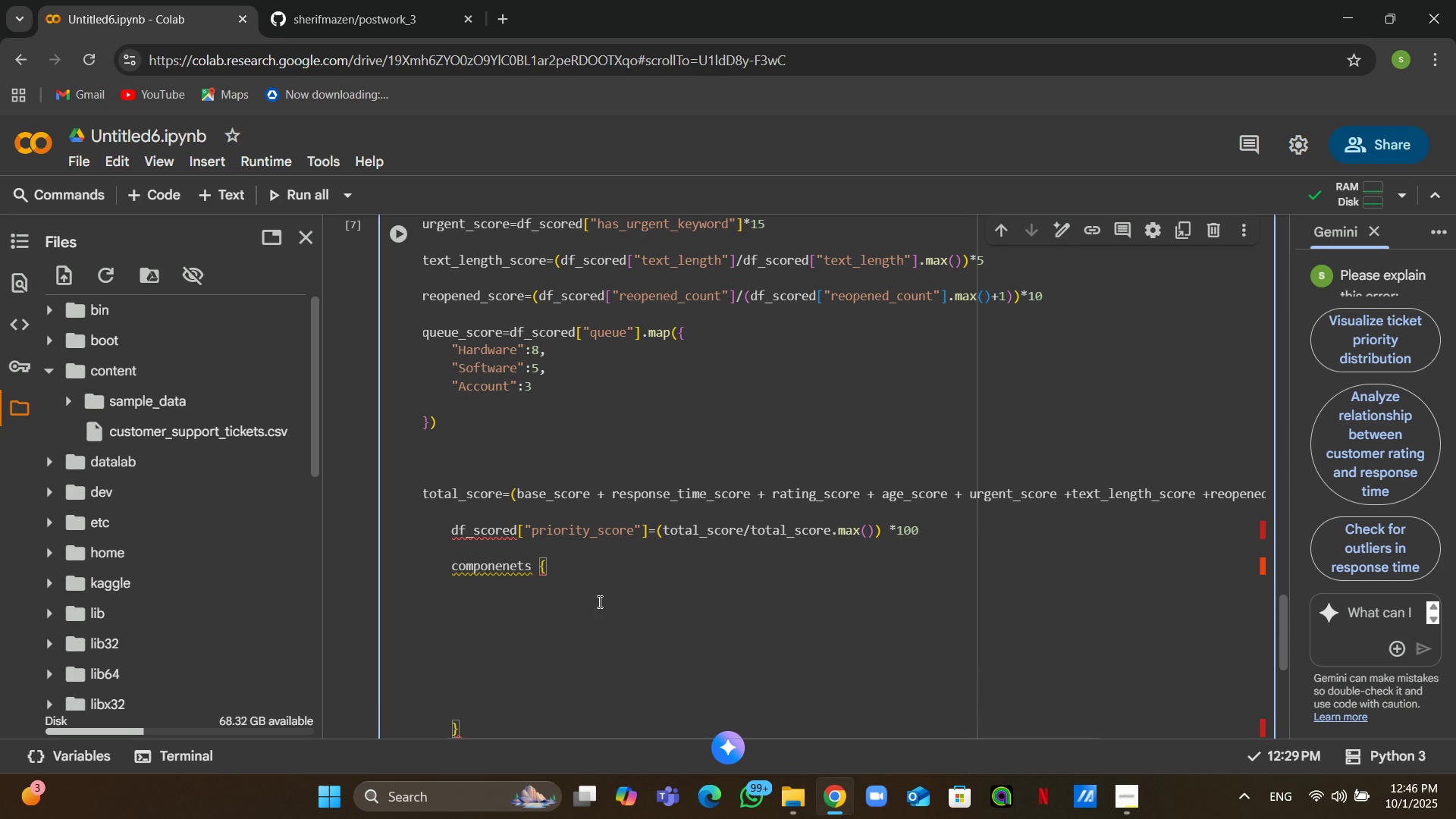 
left_click([590, 595])